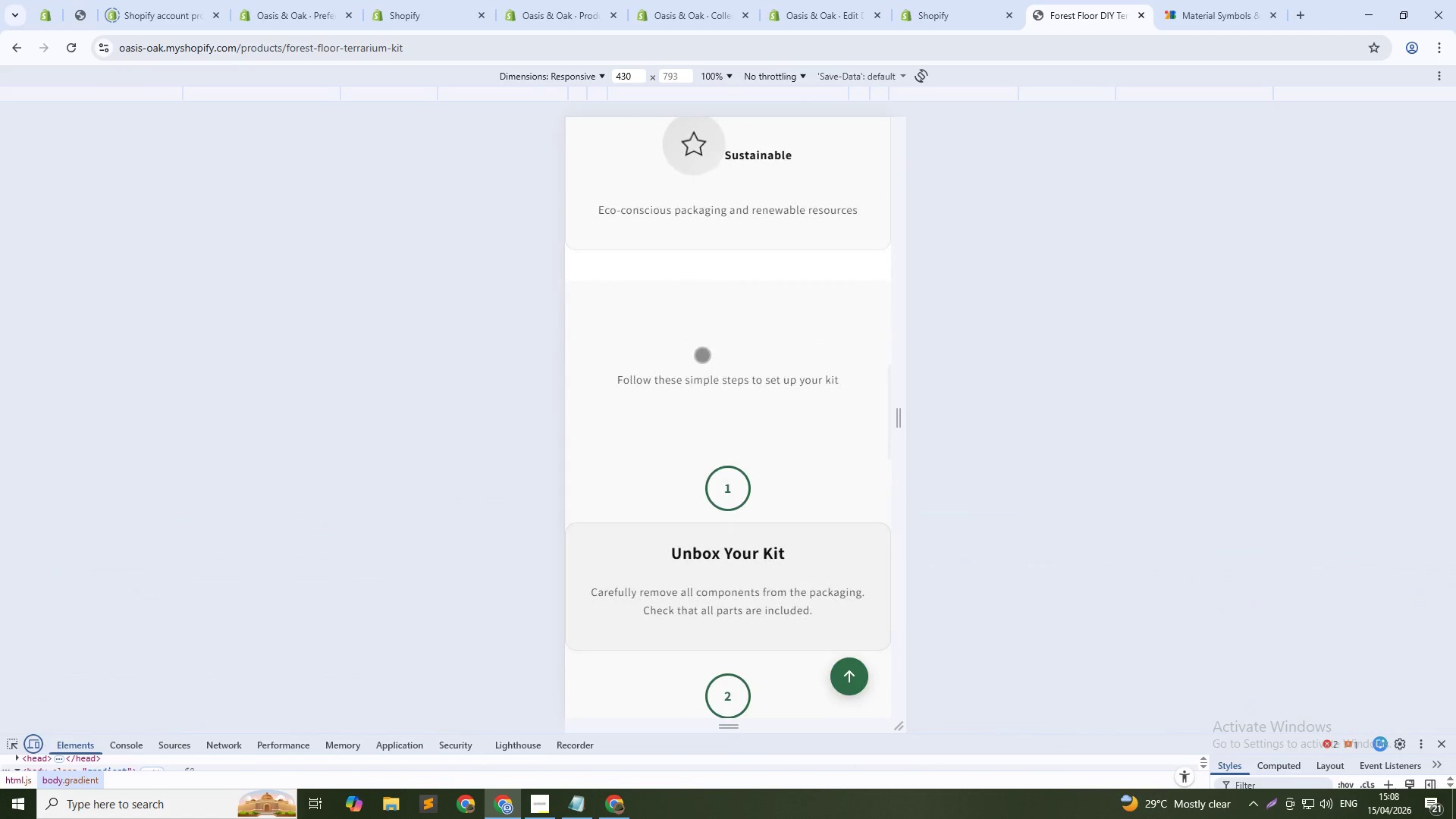 
left_click_drag(start_coordinate=[702, 355], to_coordinate=[695, 340])
 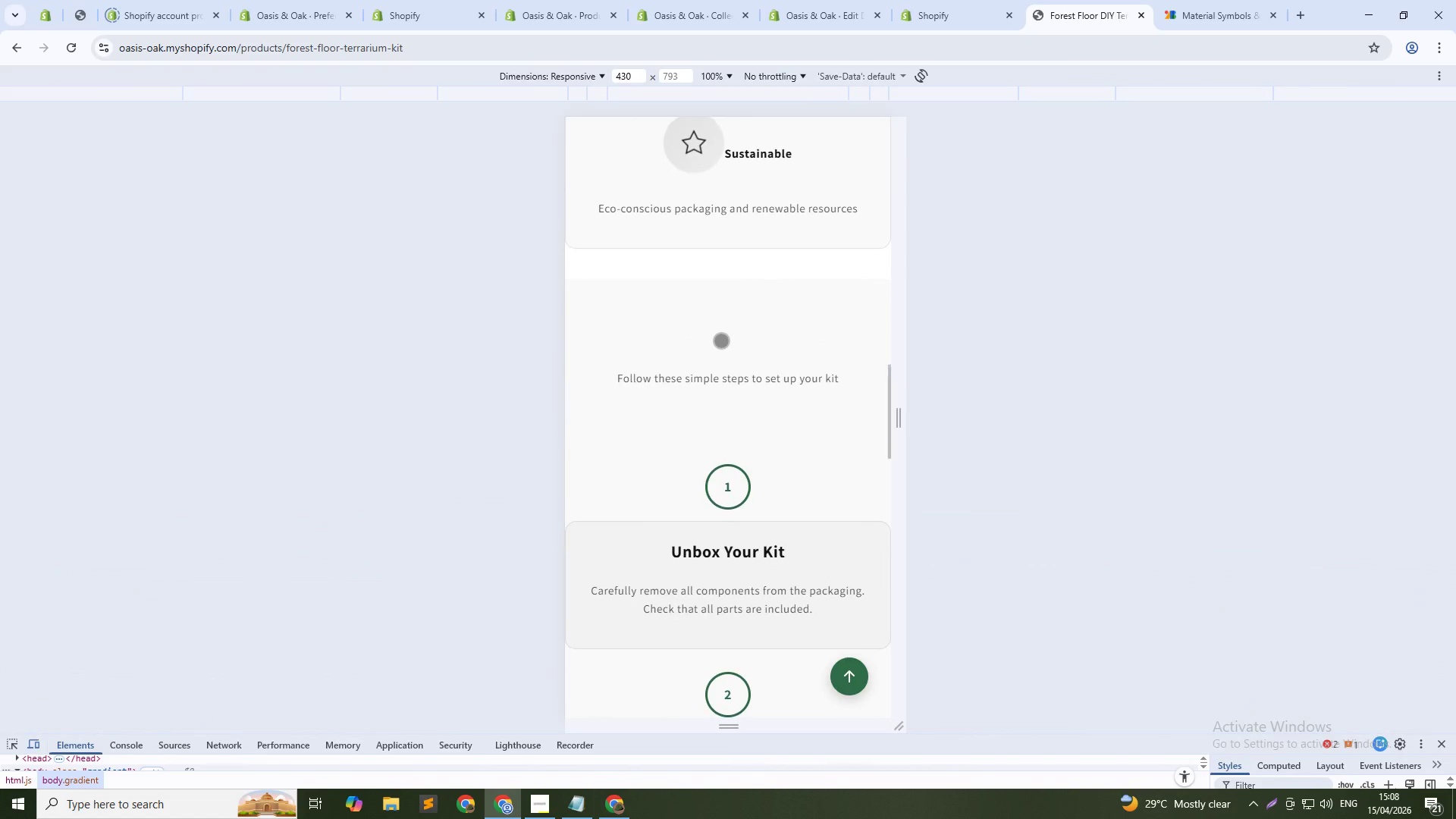 
scroll: coordinate [745, 420], scroll_direction: down, amount: 30.0
 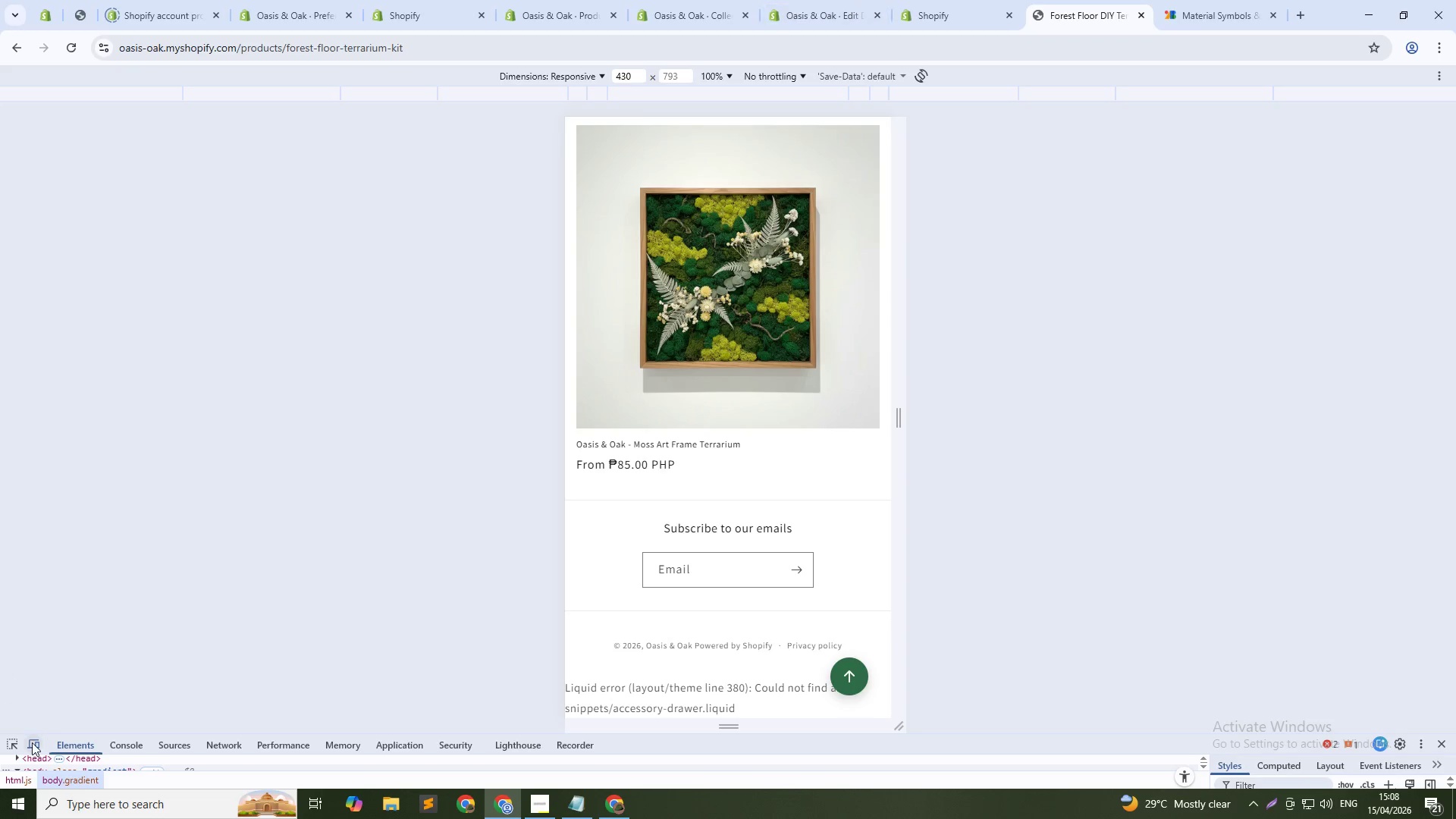 
left_click([33, 751])
 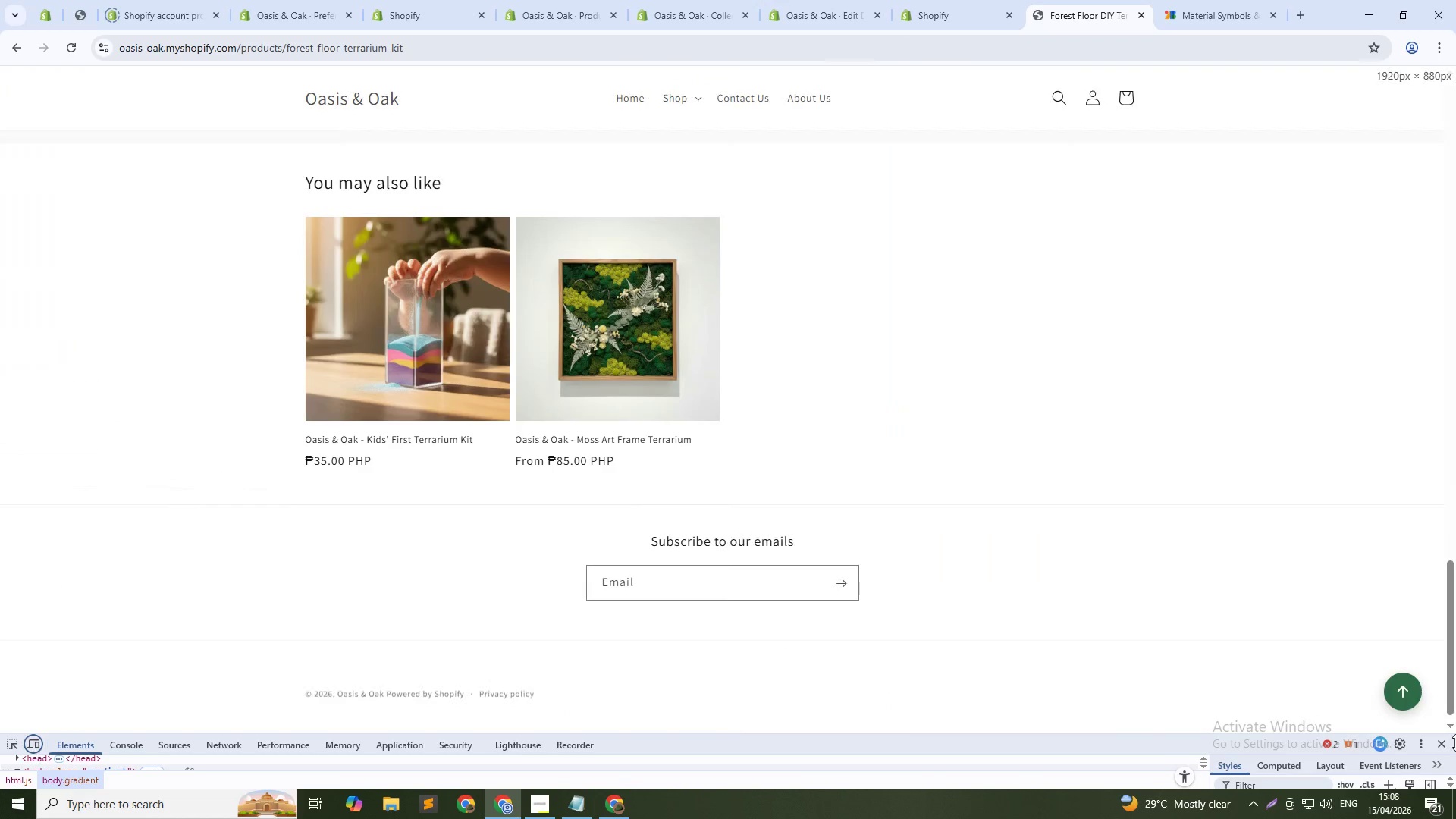 
left_click([1442, 739])
 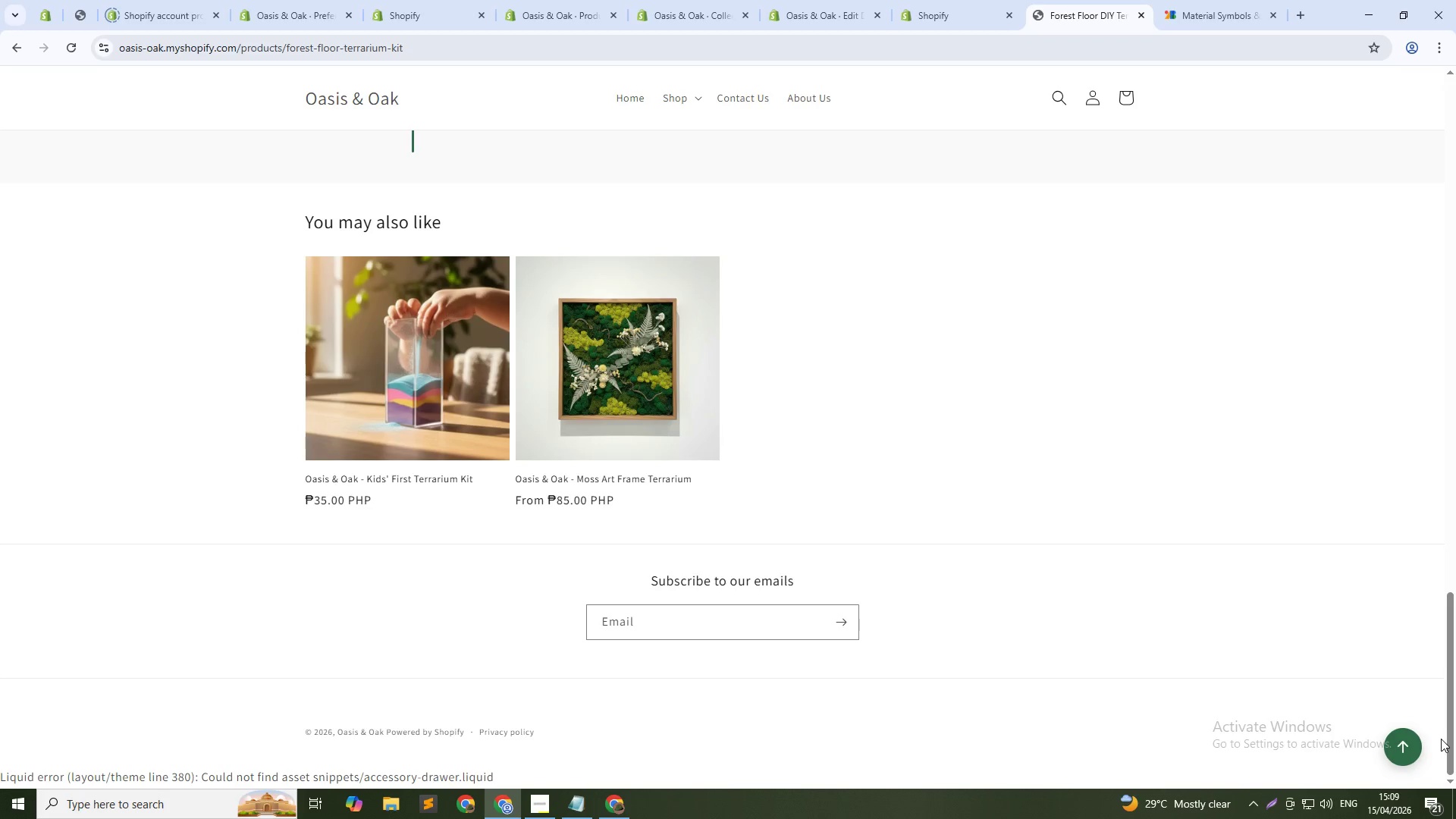 
wait(48.55)
 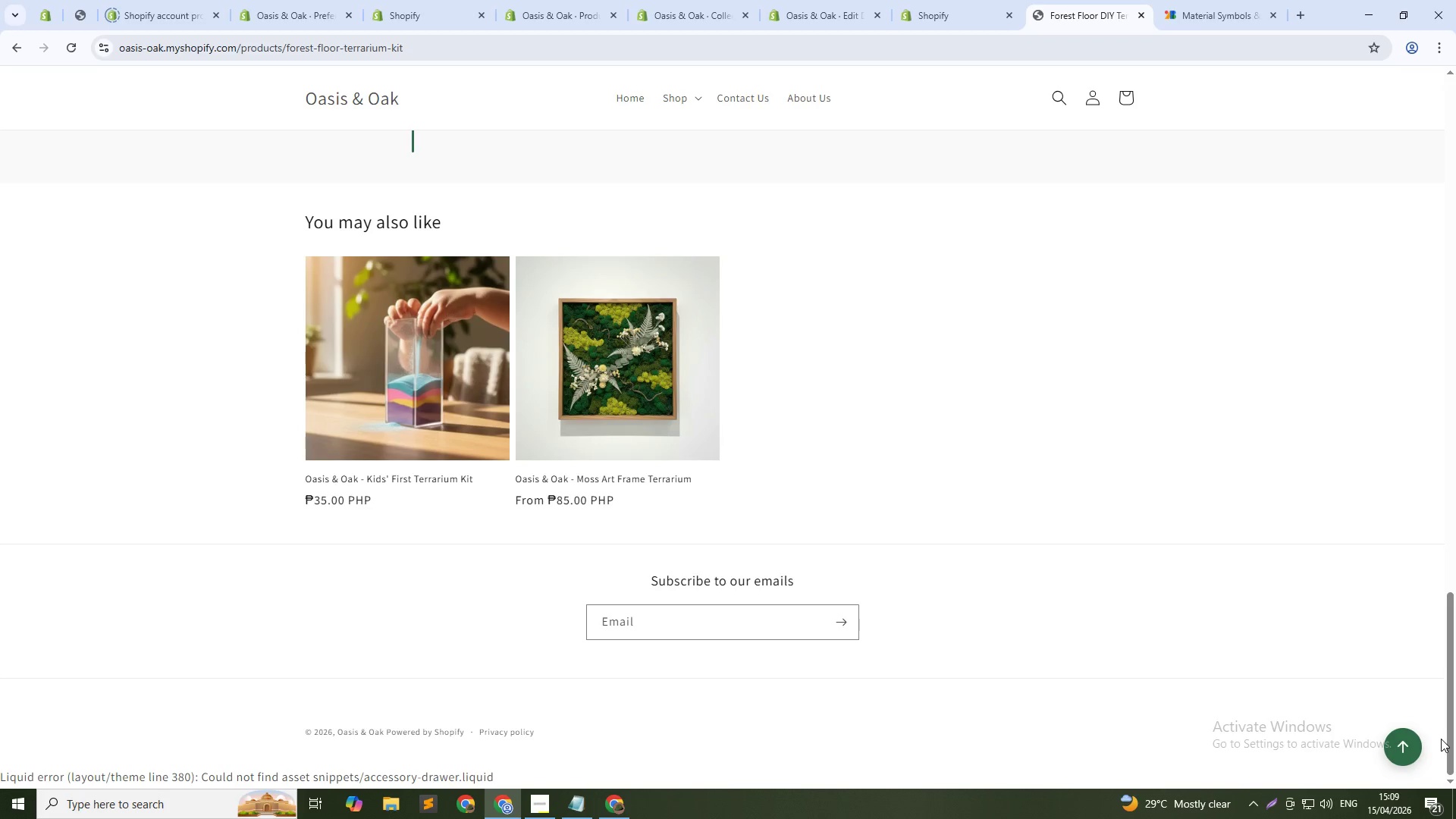 
key(Alt+AltLeft)
 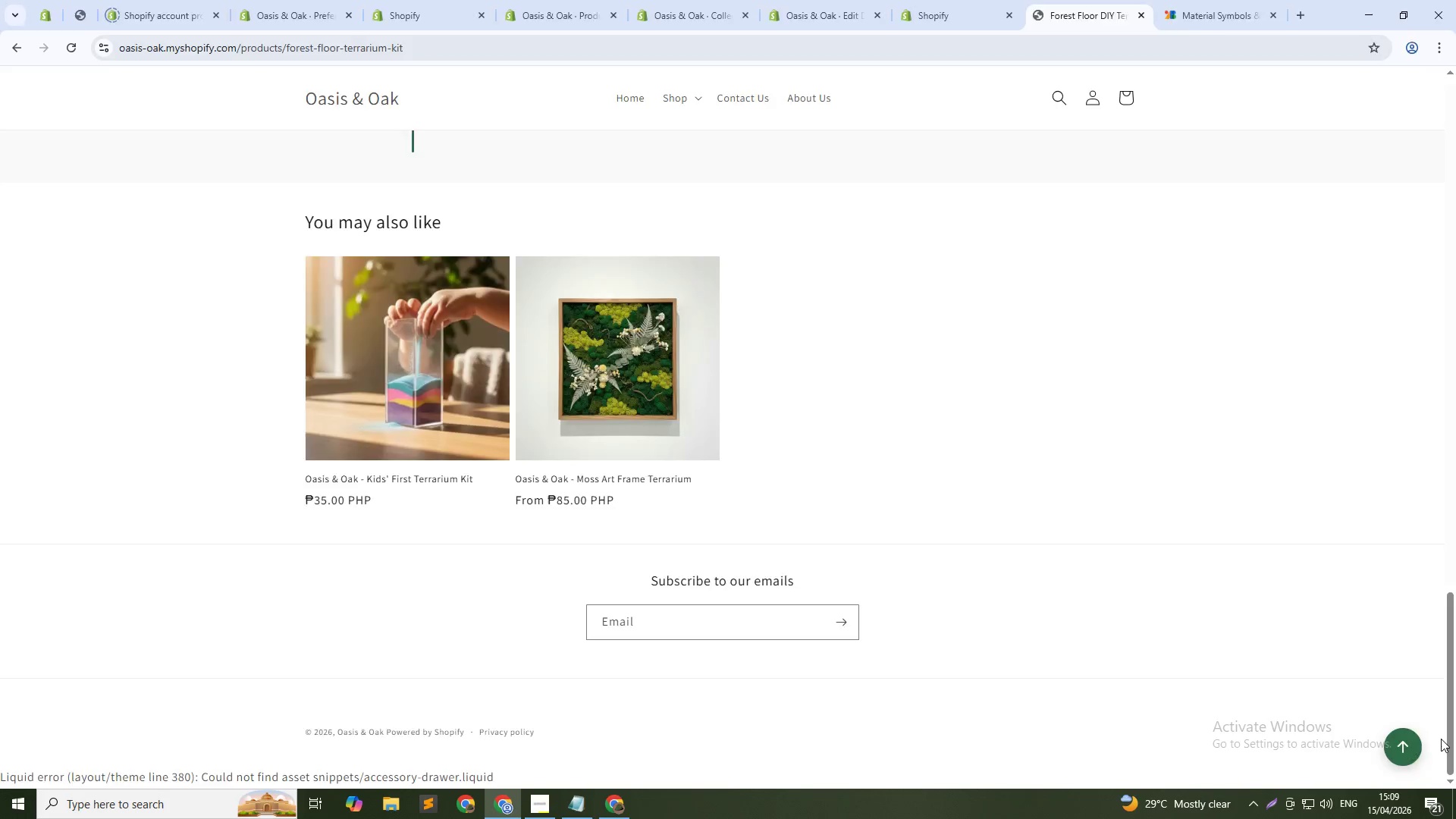 
key(Alt+Tab)
 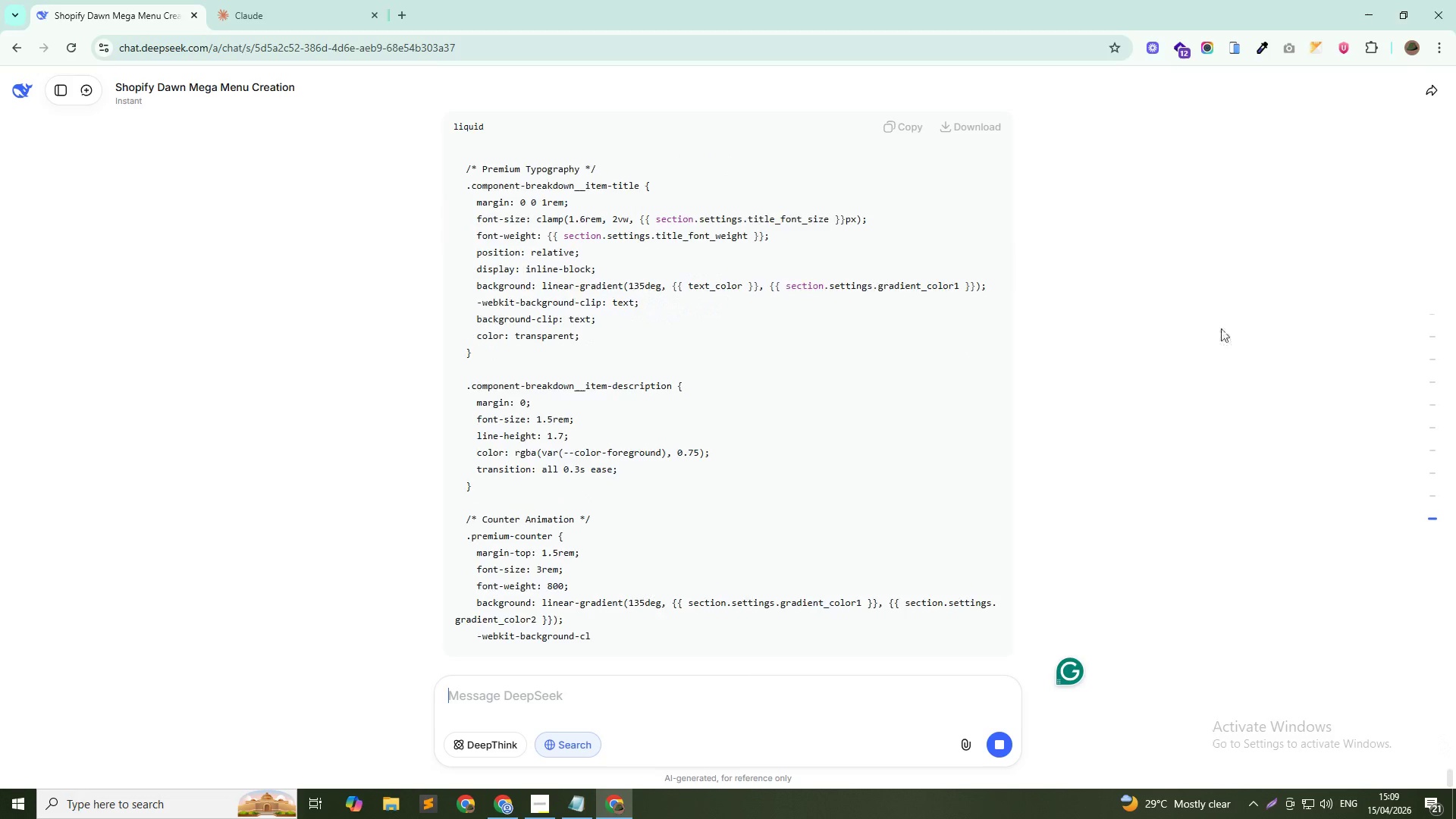 
scroll: coordinate [626, 400], scroll_direction: up, amount: 96.0
 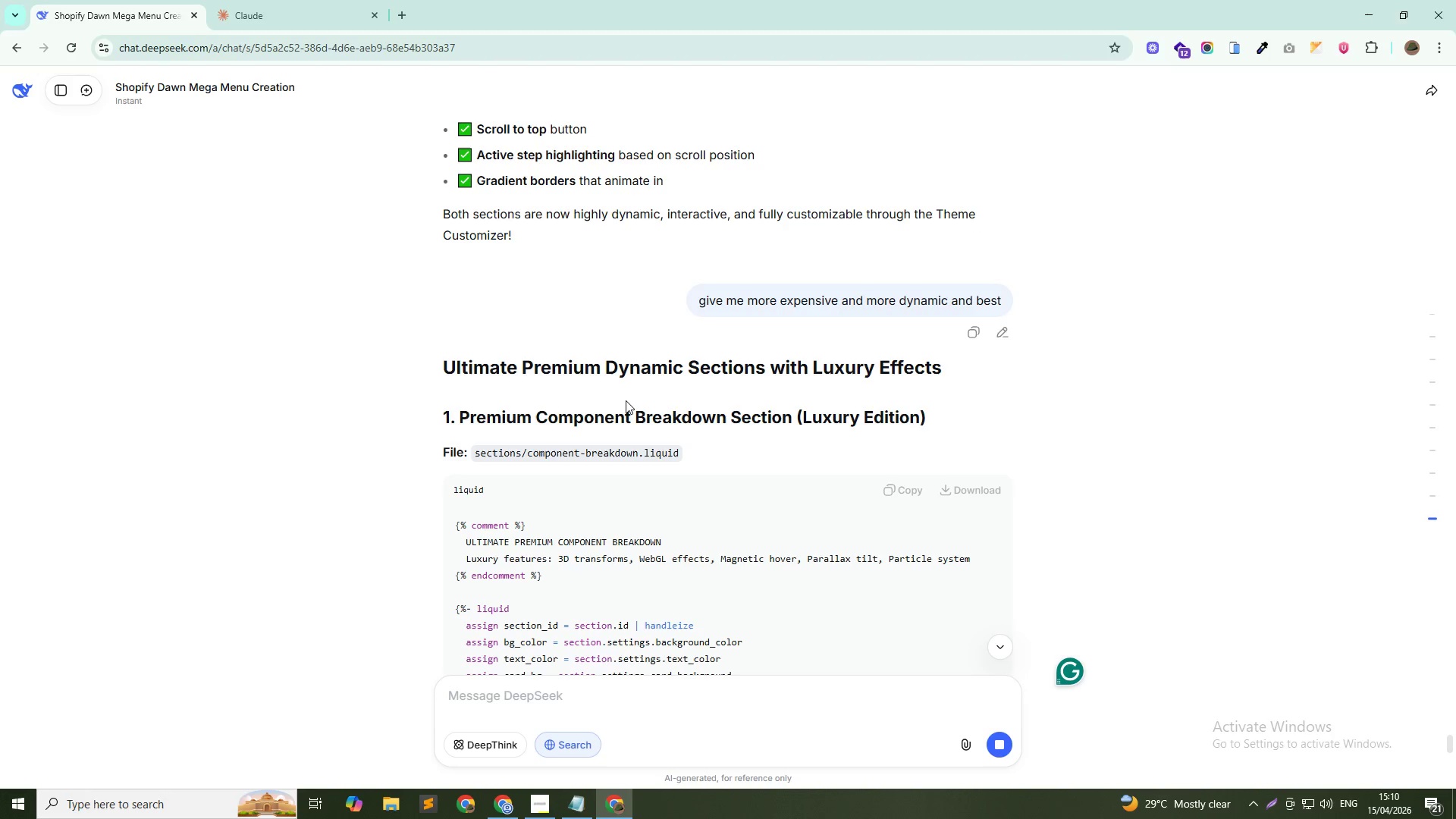 
wait(20.89)
 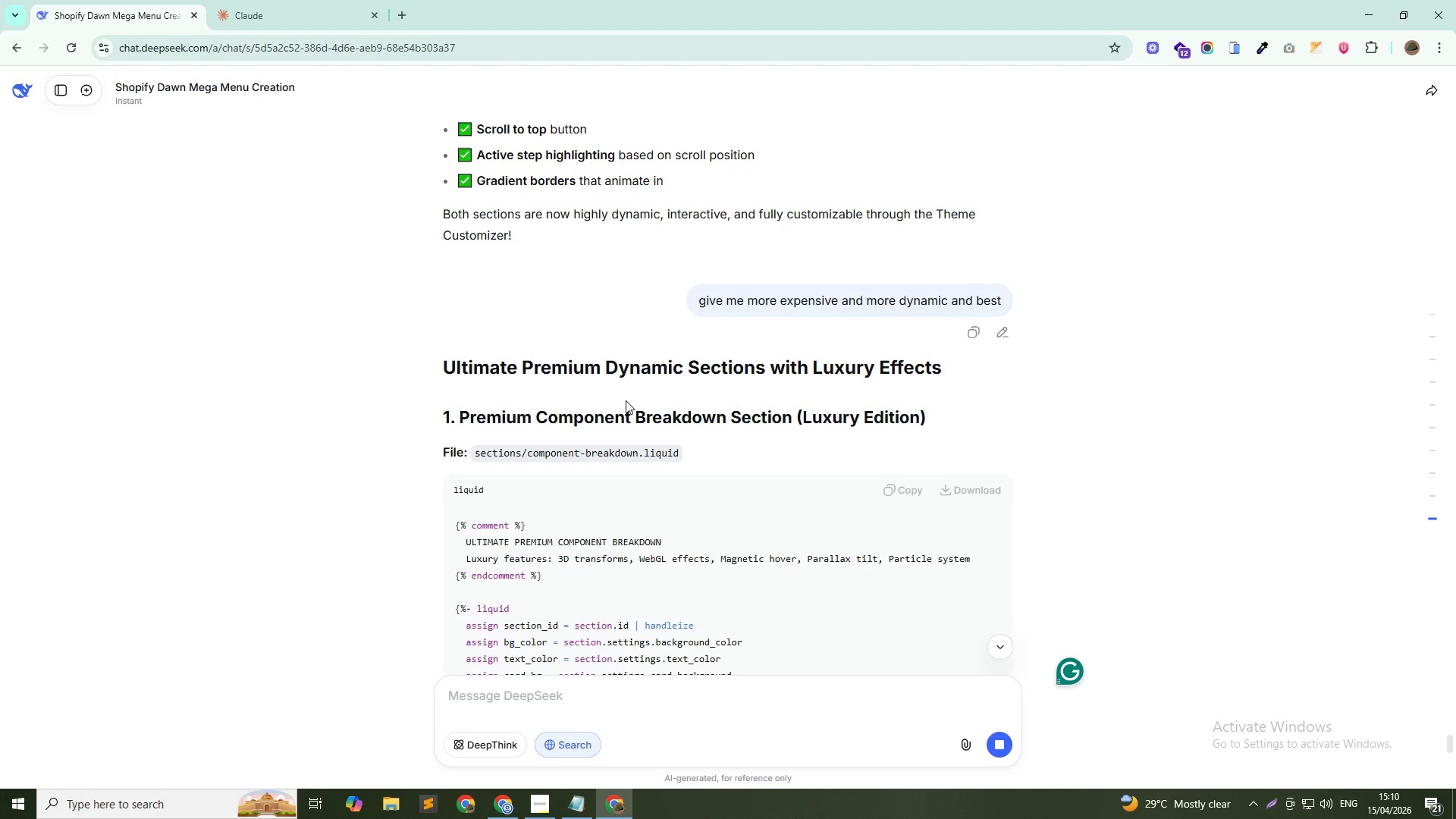 
scroll: coordinate [726, 409], scroll_direction: down, amount: 115.0
 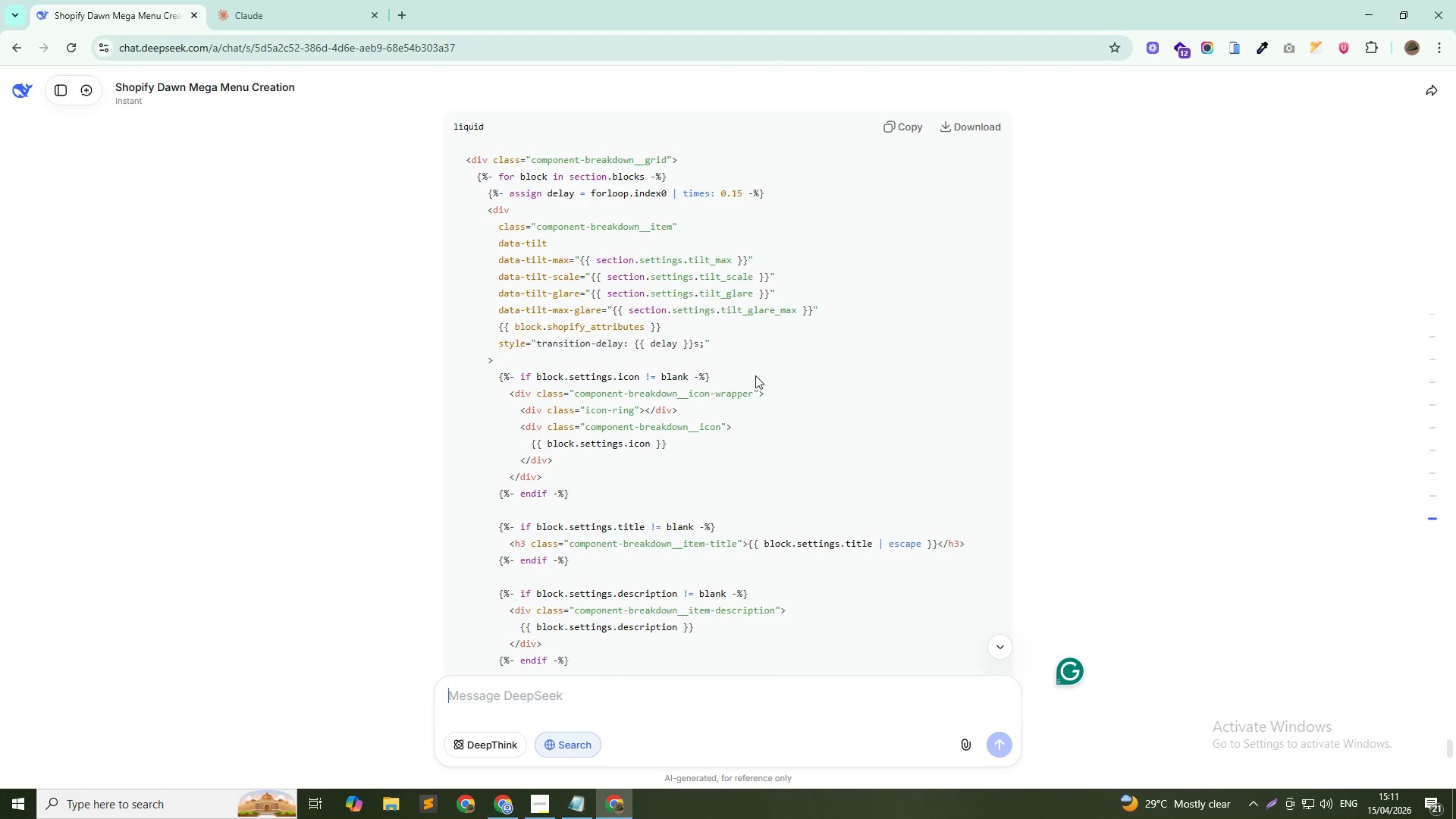 
wait(66.45)
 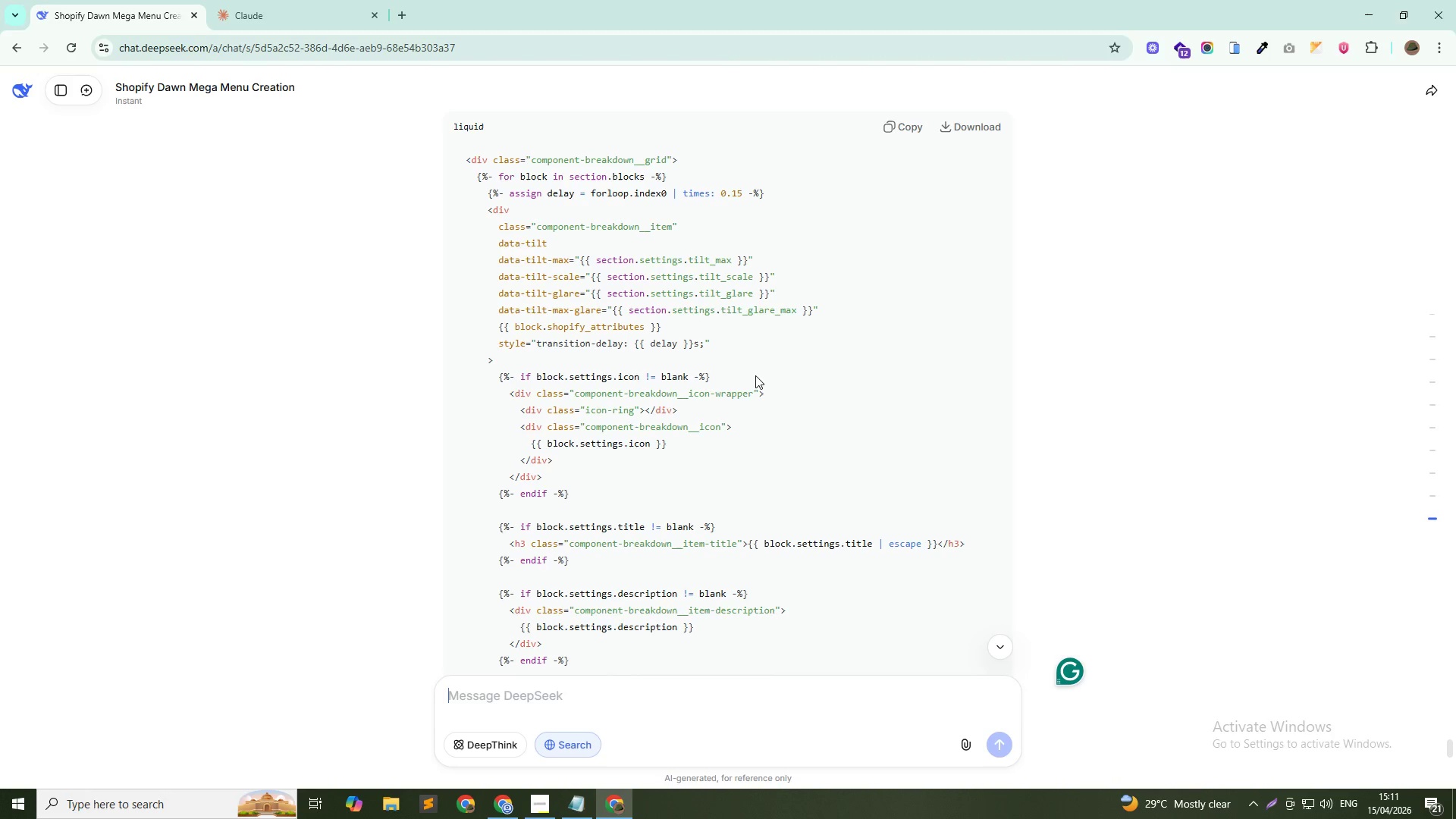 
scroll: coordinate [664, 235], scroll_direction: down, amount: 125.0
 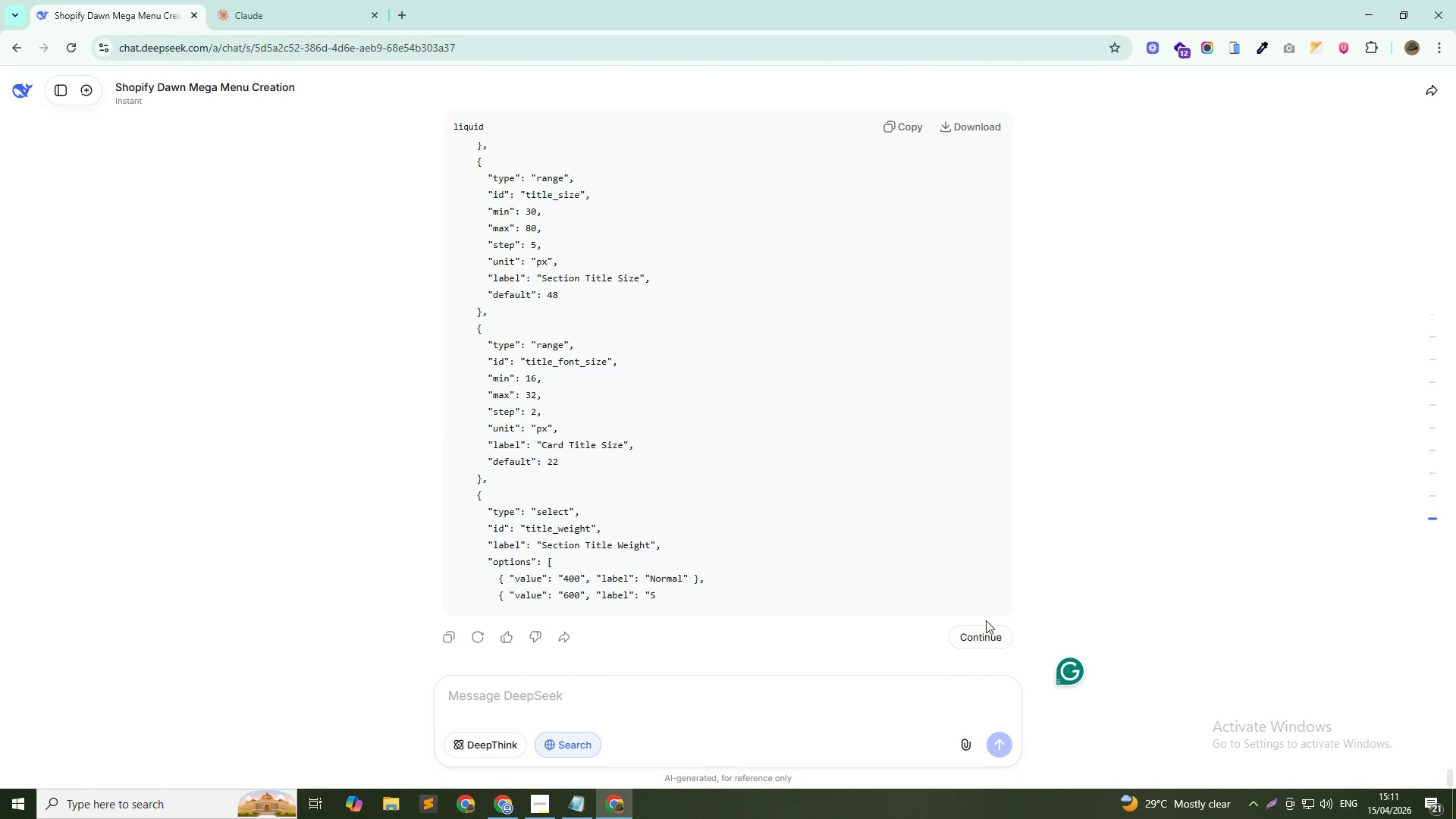 
left_click([990, 629])
 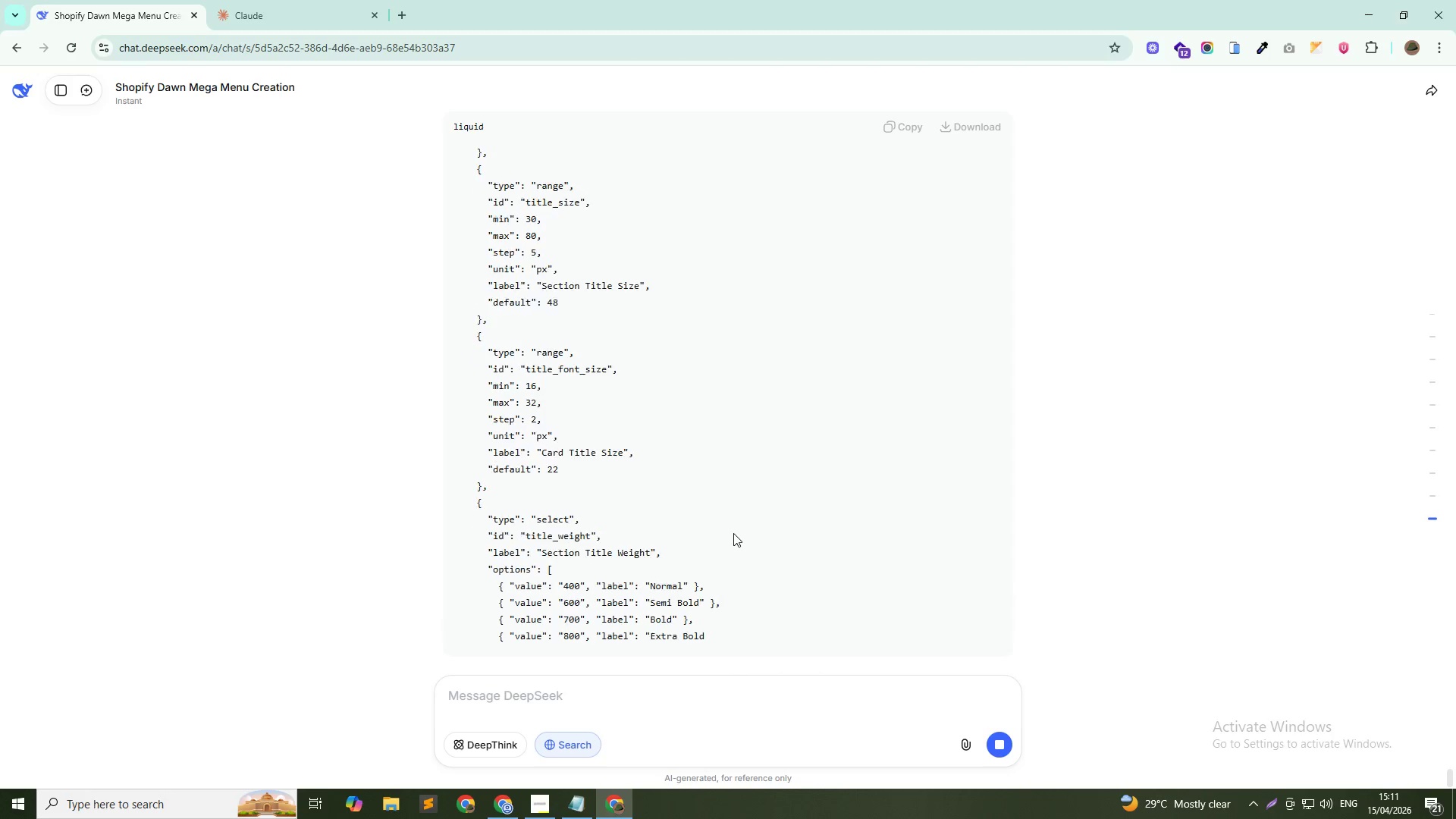 
key(Alt+AltLeft)
 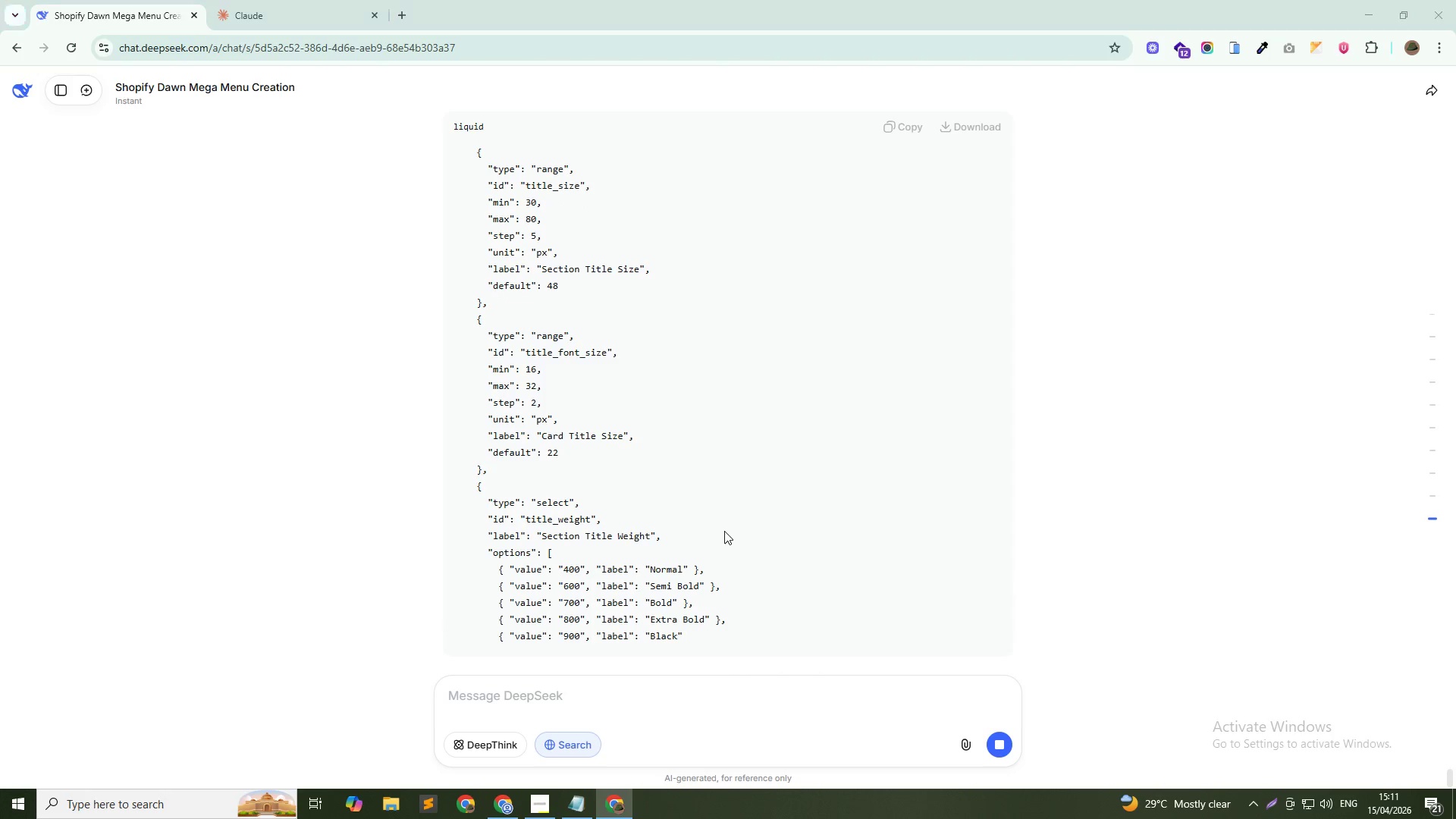 
key(Alt+Tab)
 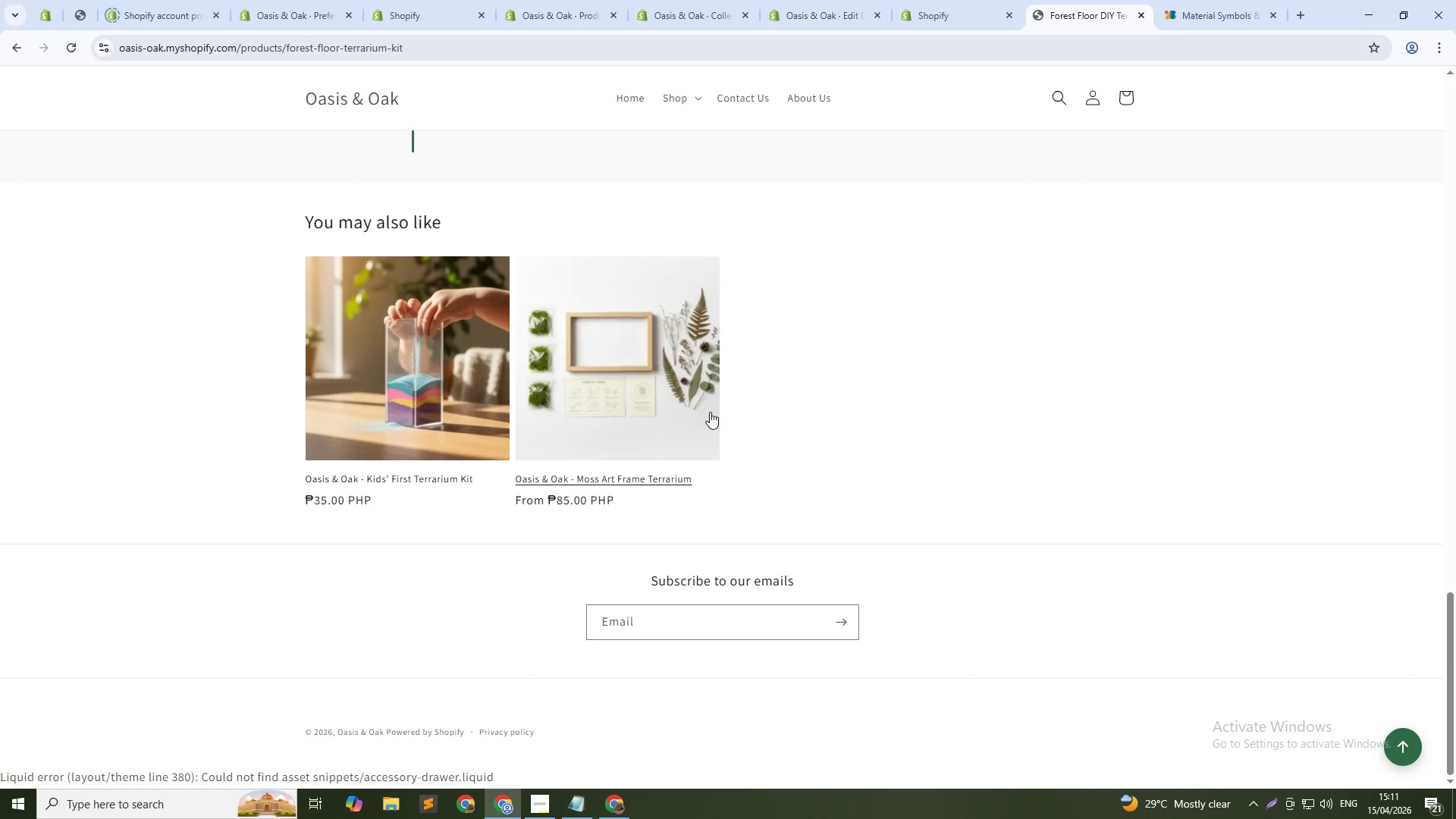 
key(Alt+Tab)
 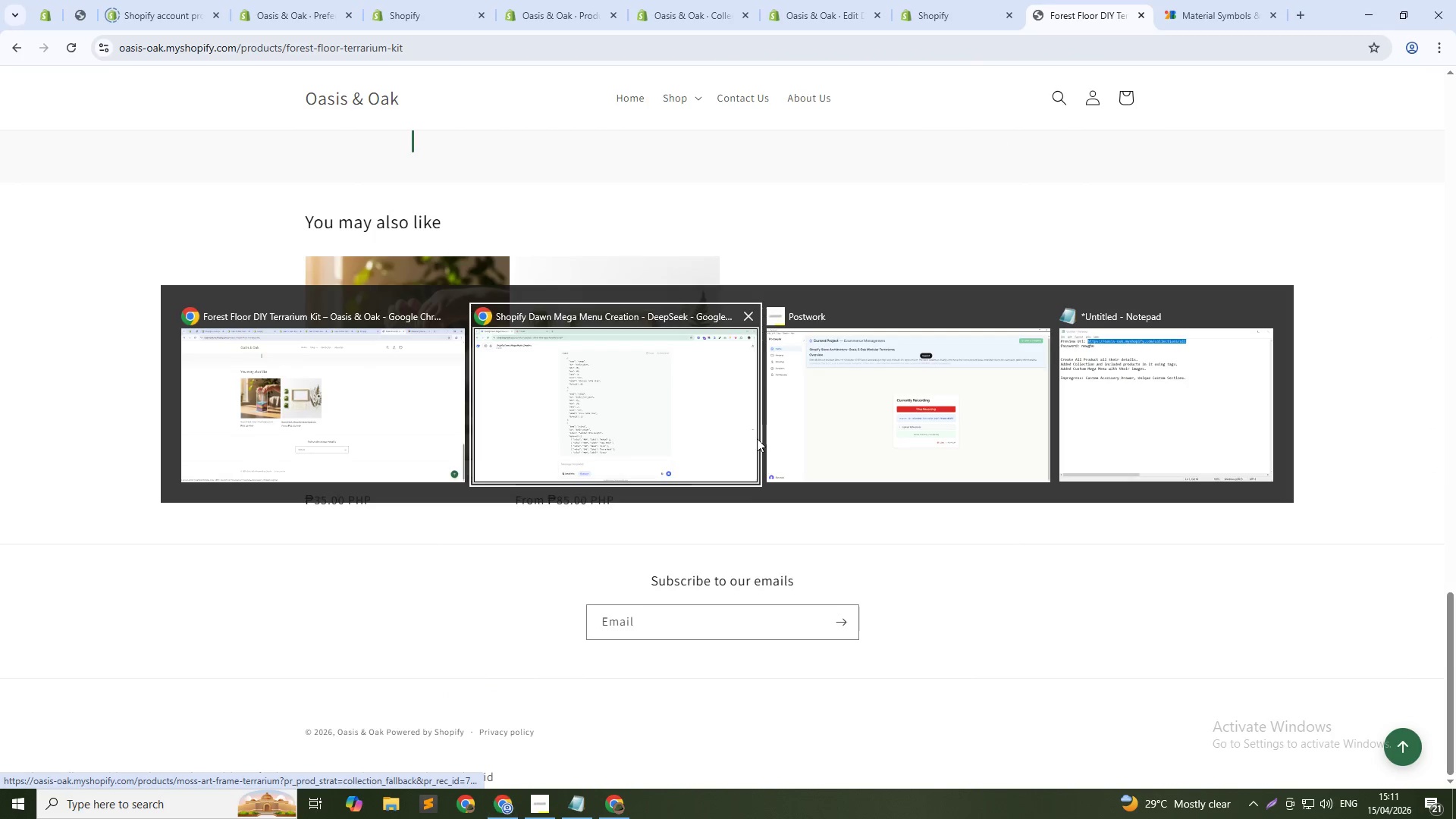 
key(Alt+Tab)